 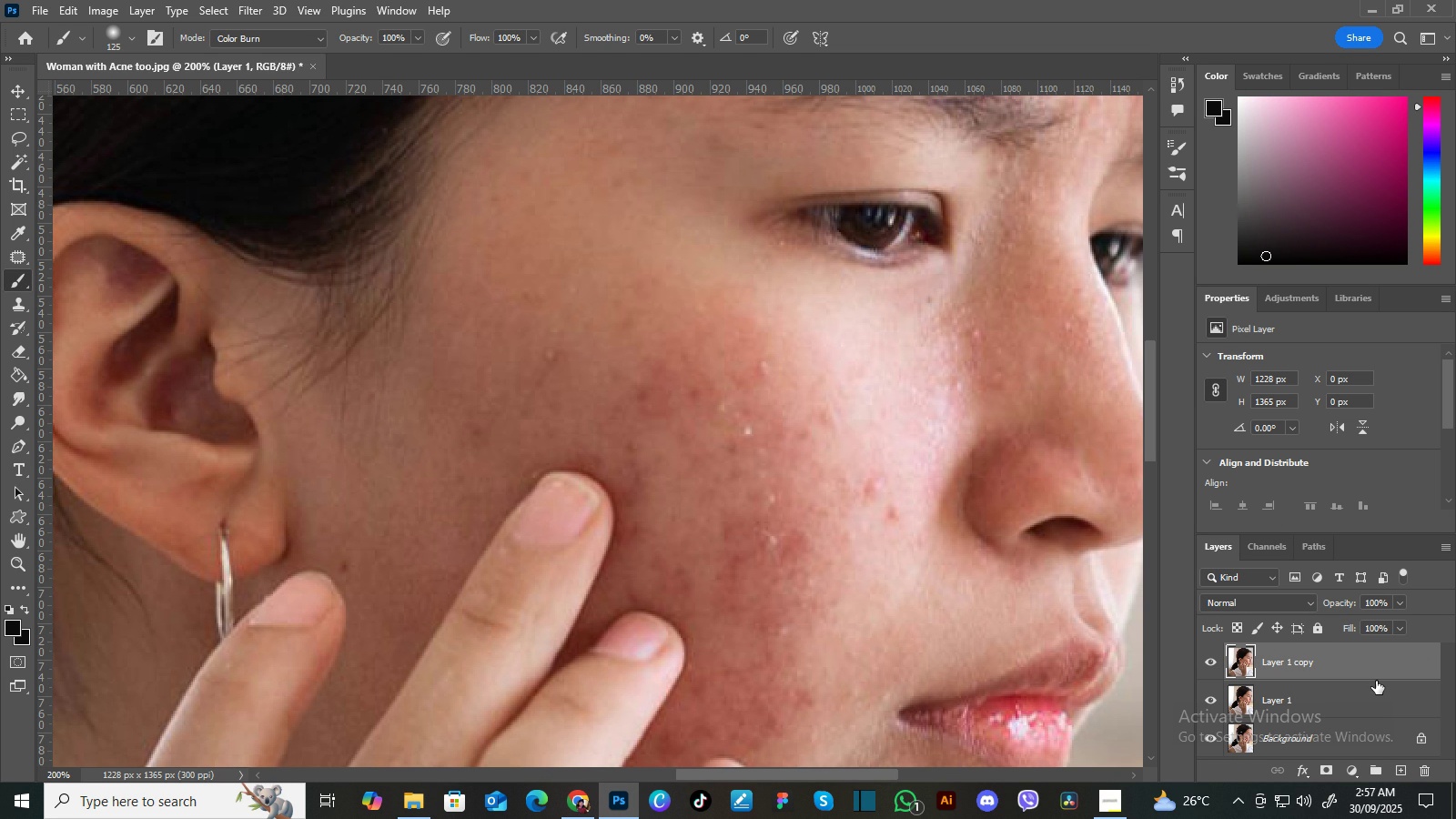 
key(Control+J)
 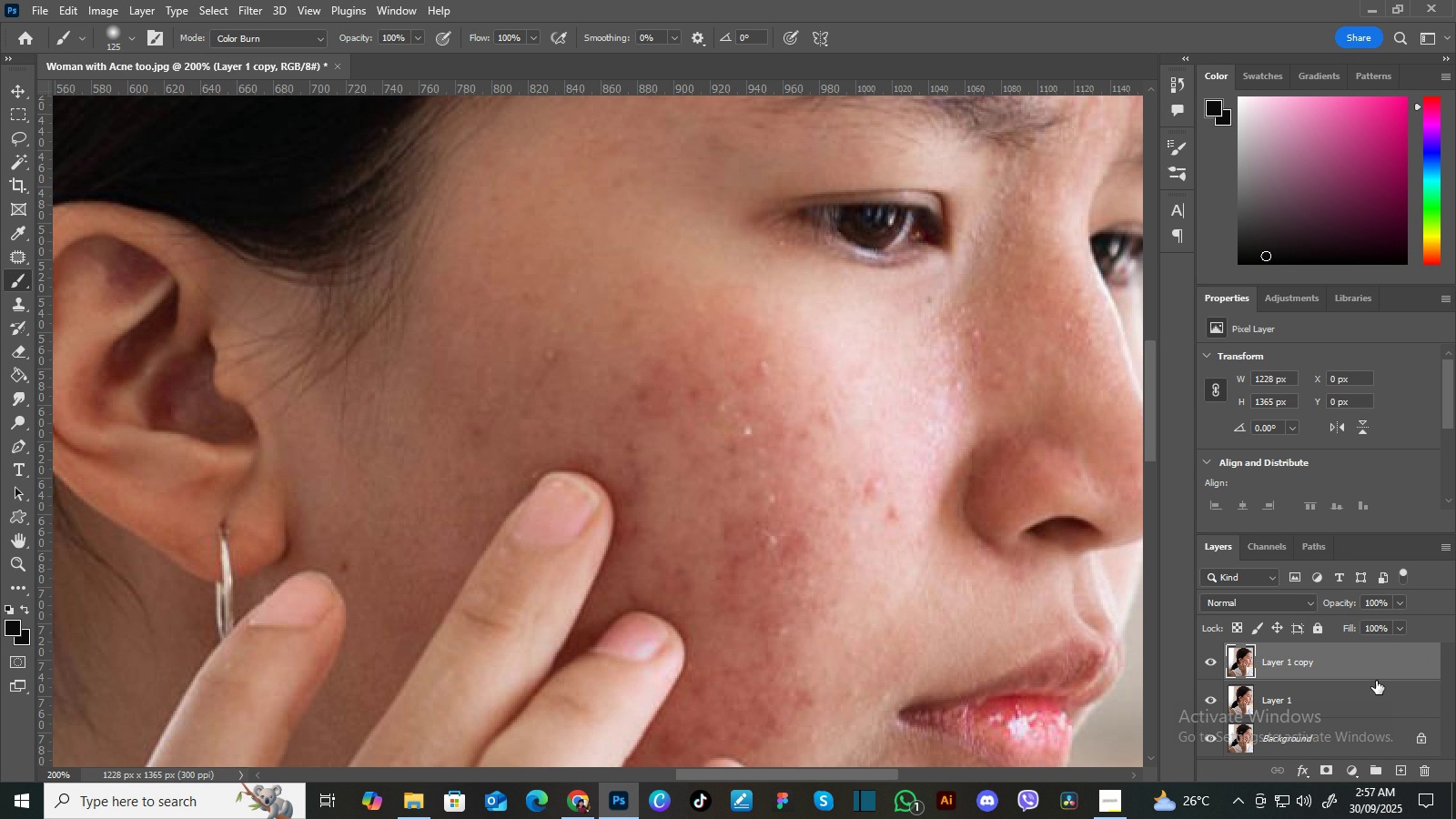 
wait(25.23)
 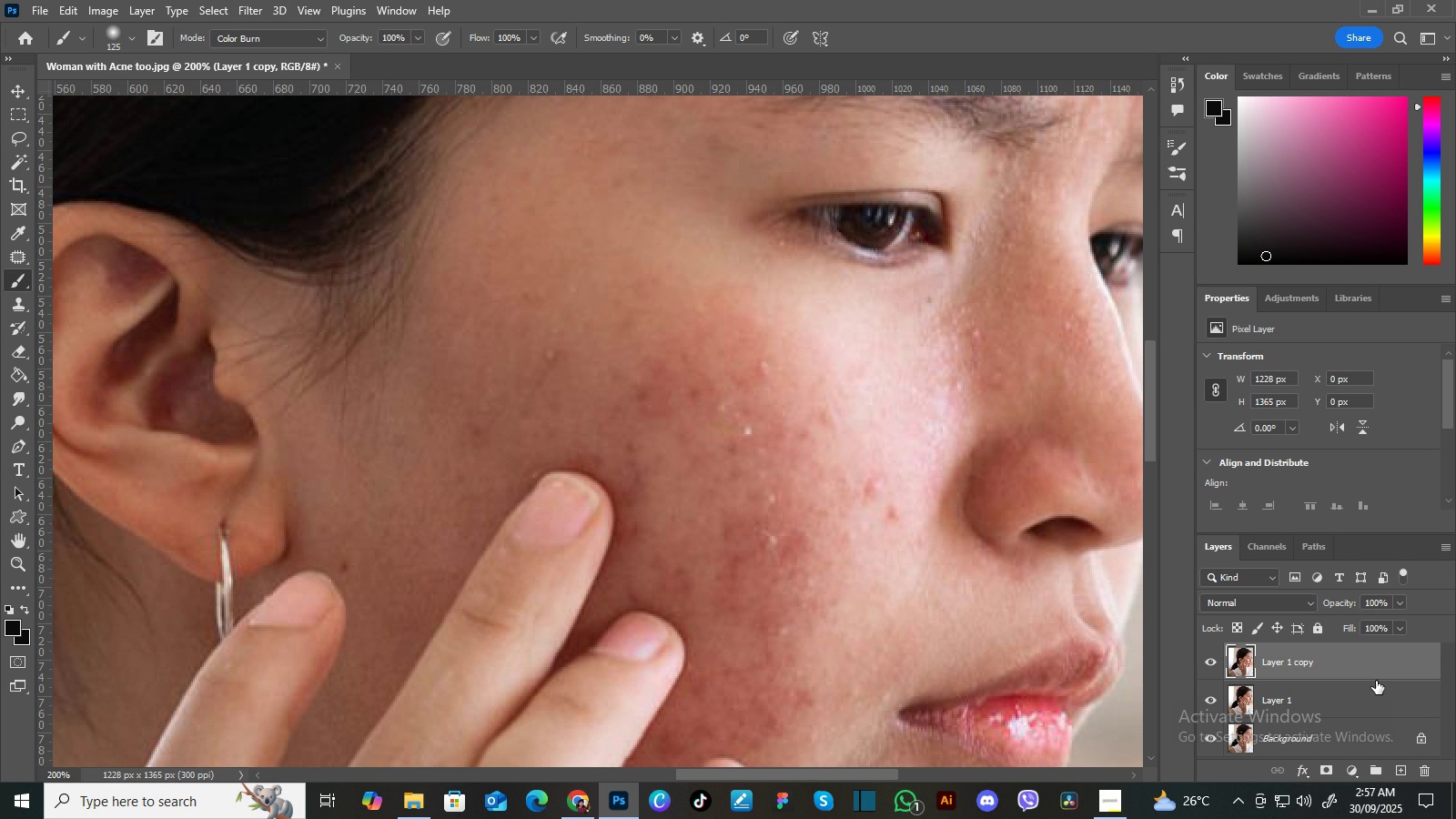 
left_click([248, 13])
 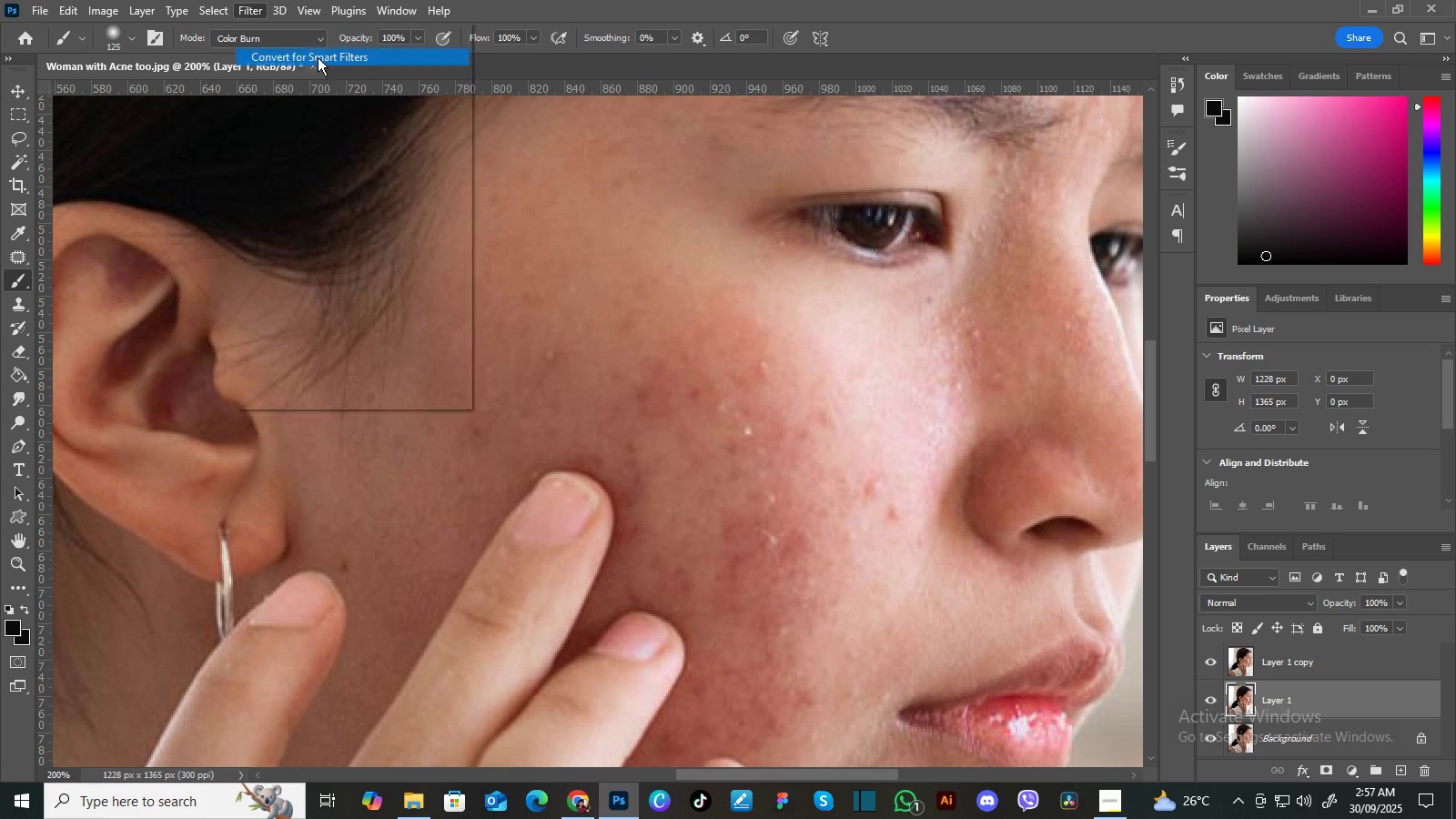 
left_click([318, 57])
 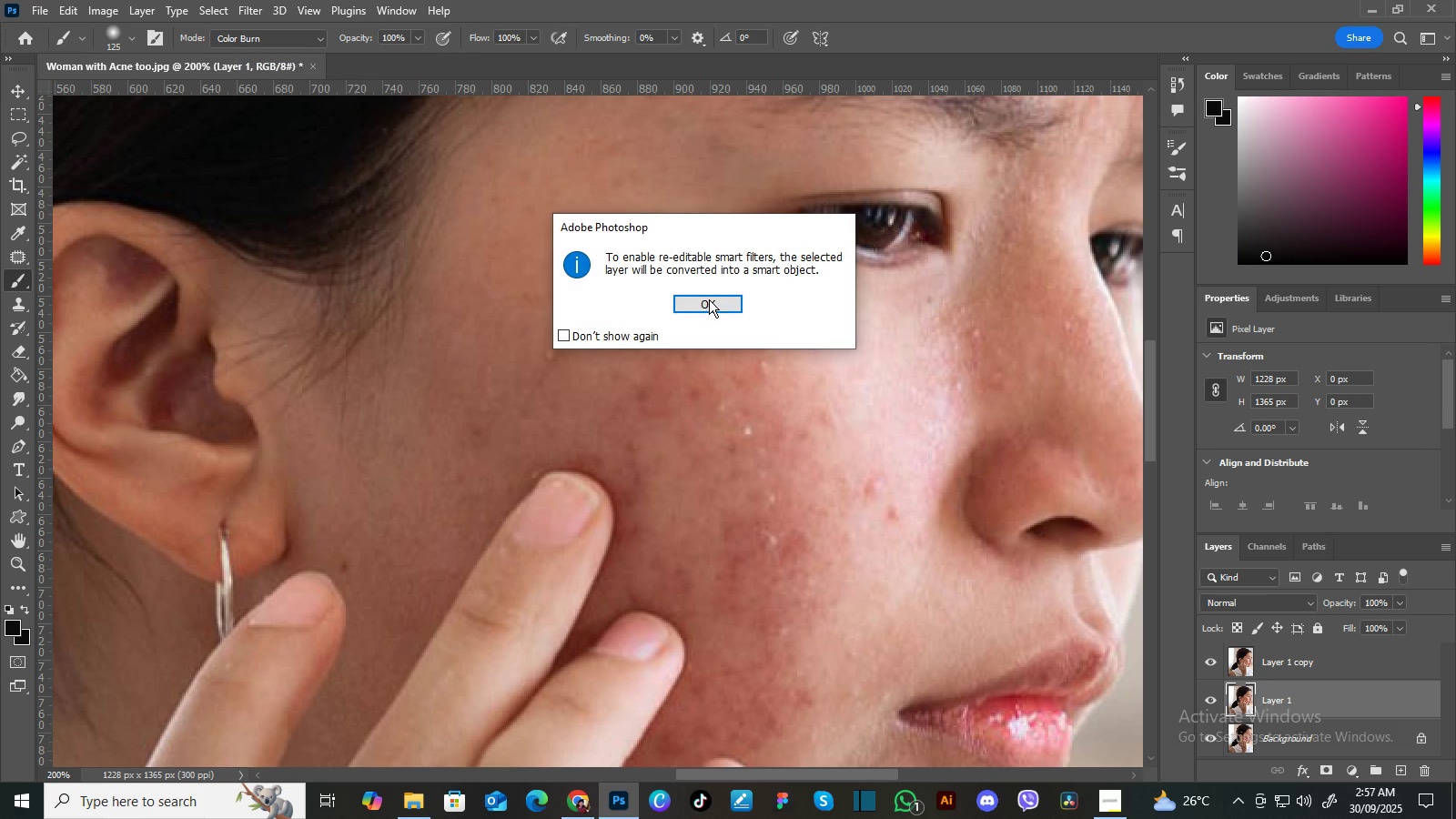 
left_click([710, 299])
 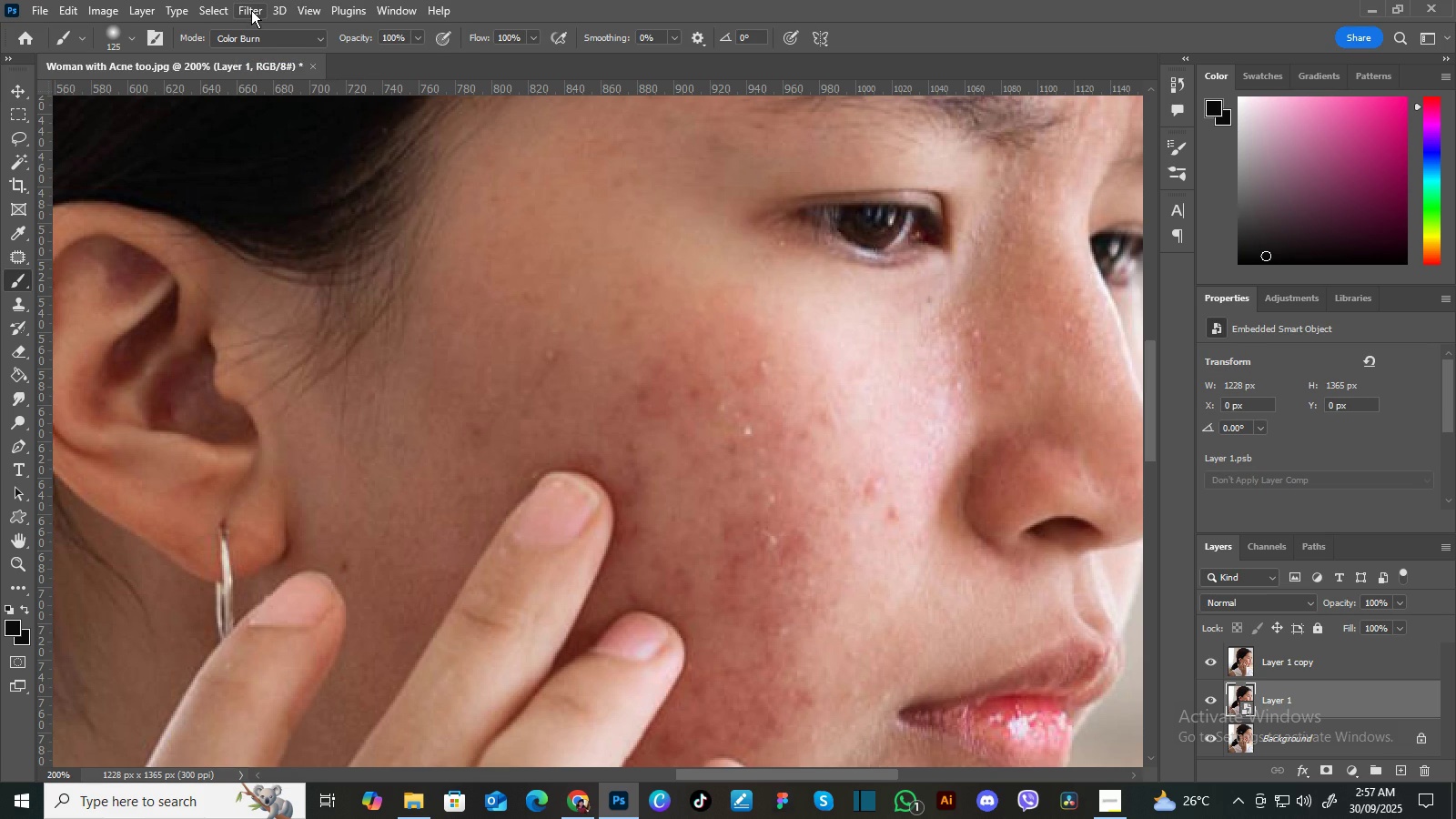 
left_click([251, 10])
 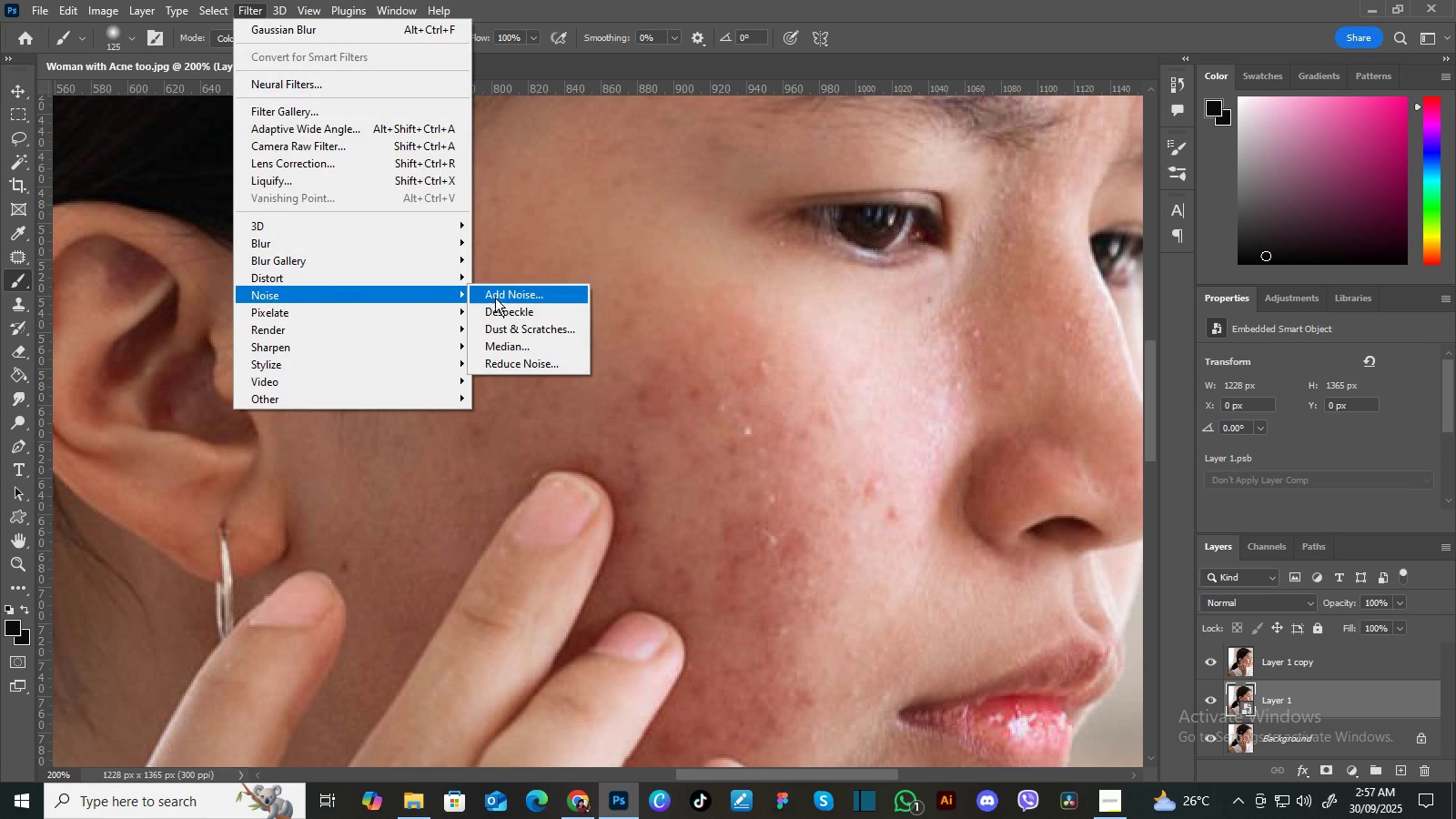 
left_click([539, 344])
 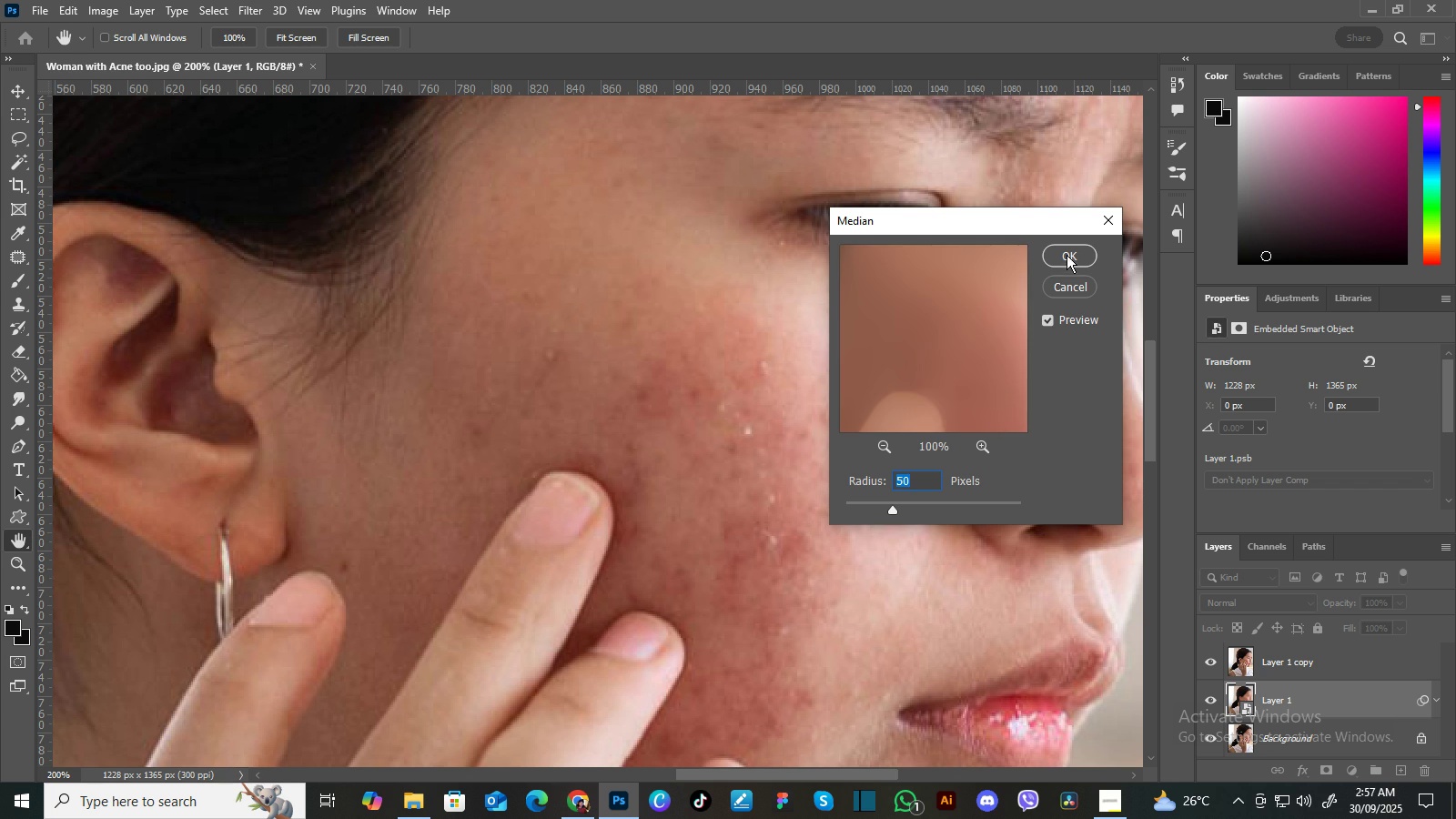 
left_click([1067, 255])